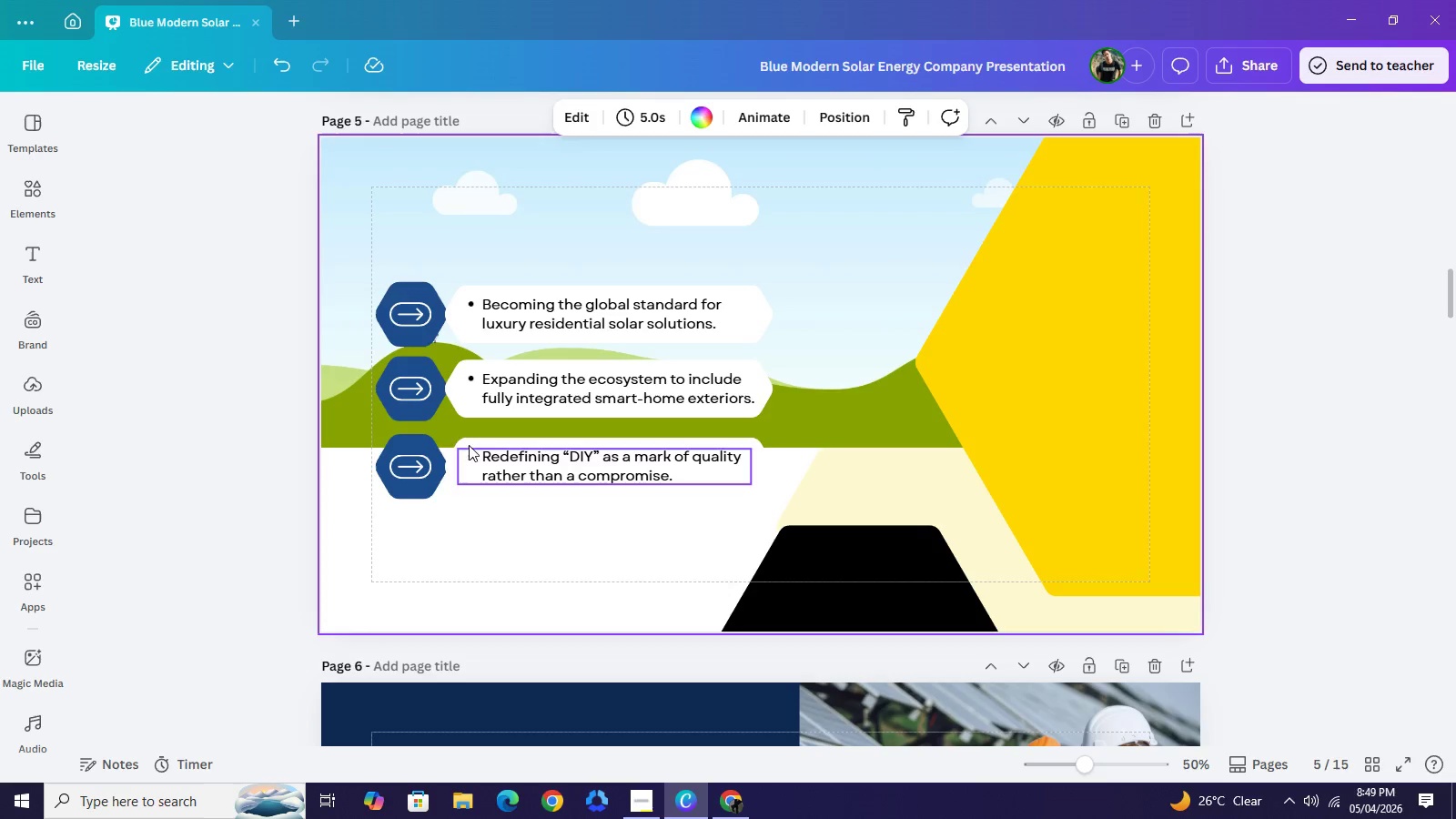 
left_click([469, 442])
 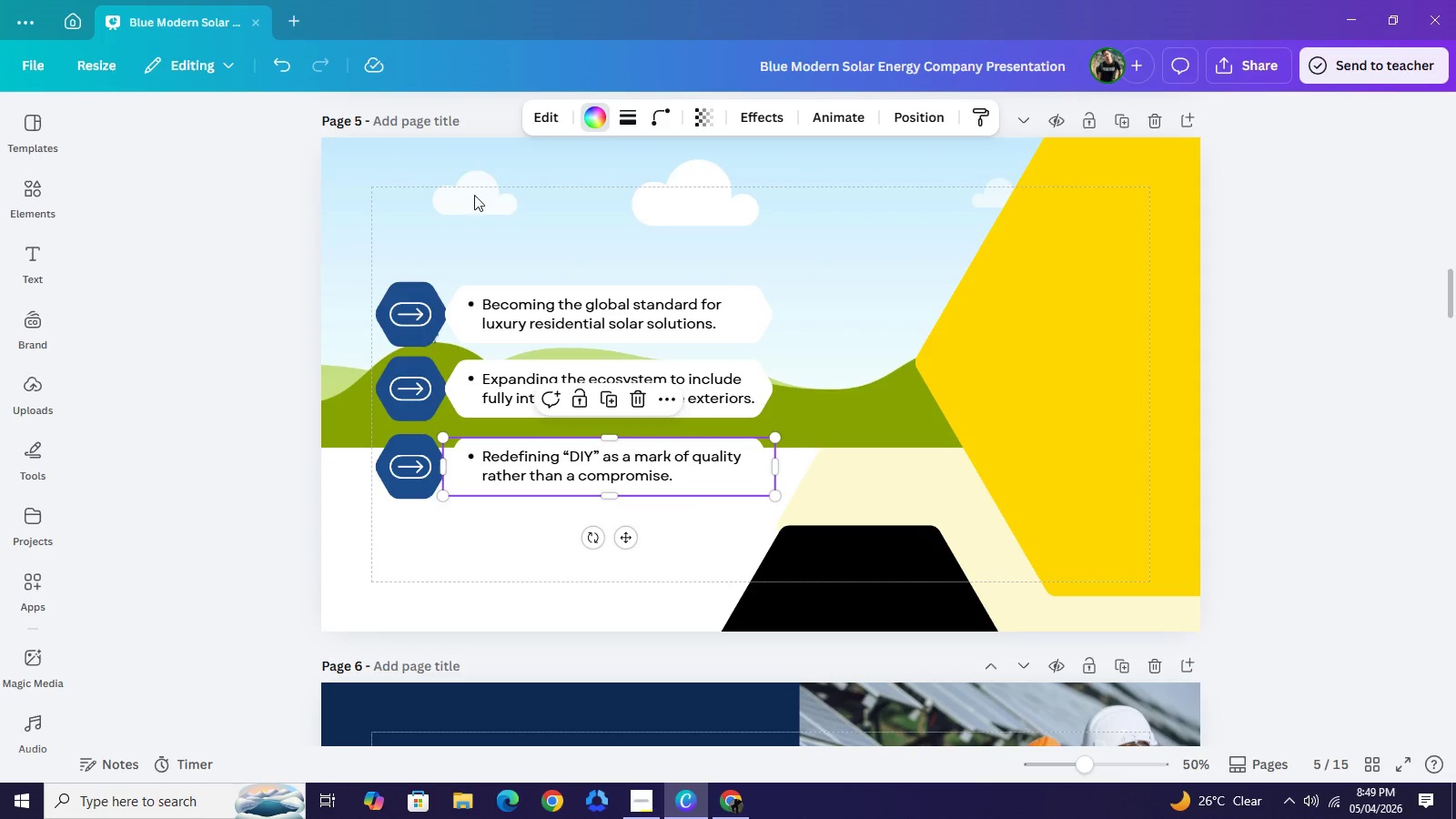 
wait(5.08)
 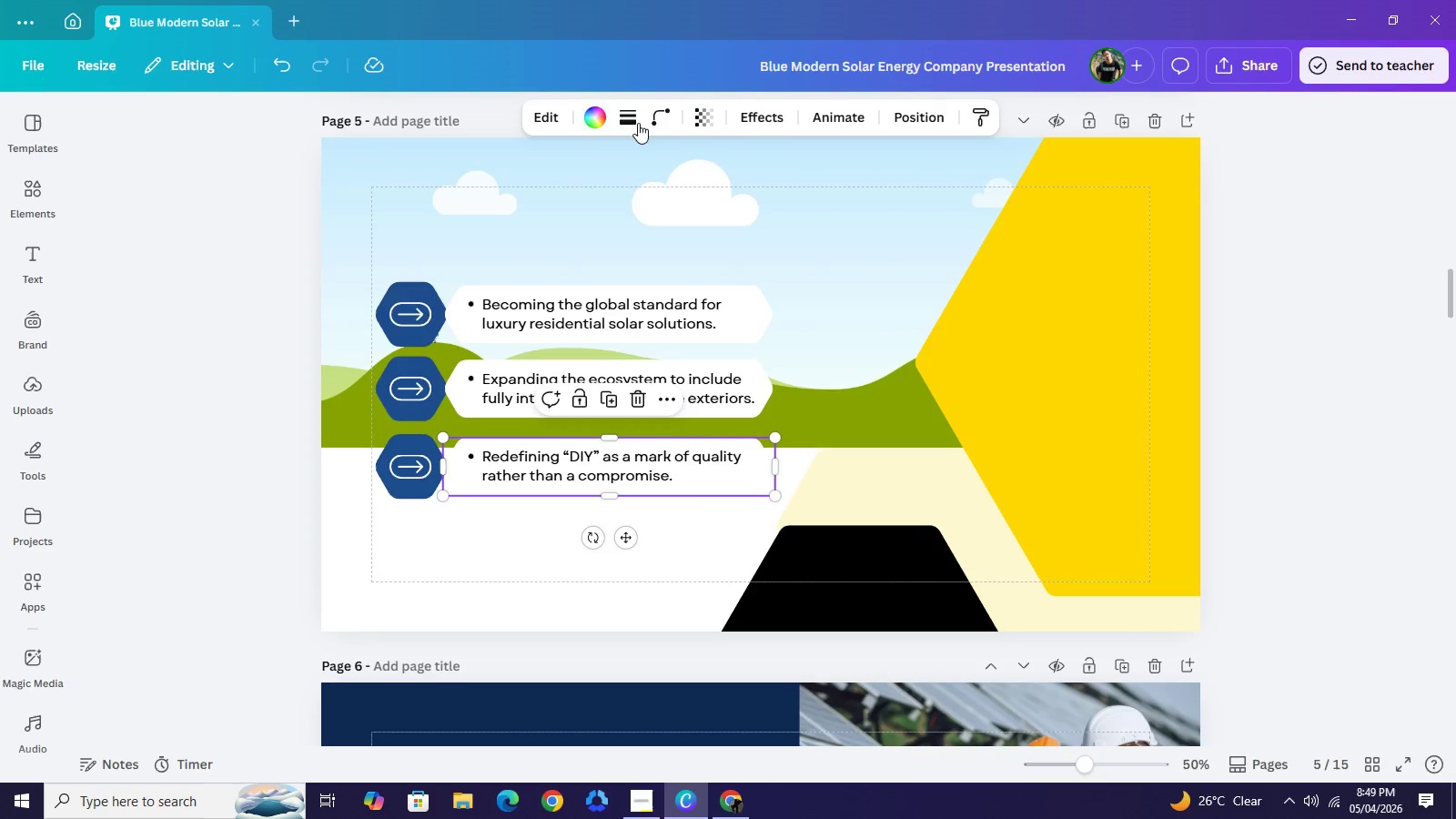 
left_click([357, 263])
 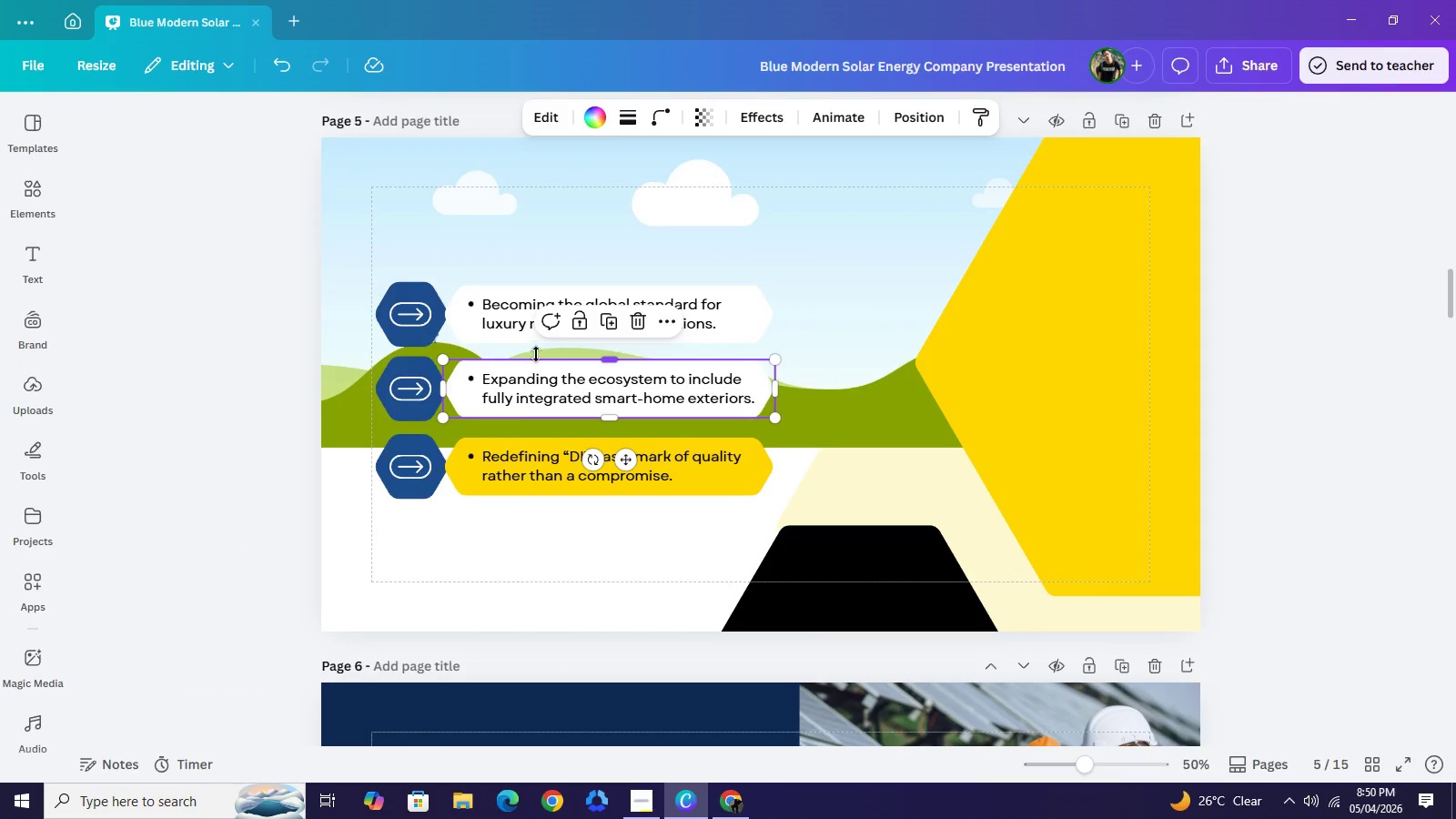 
left_click([589, 126])
 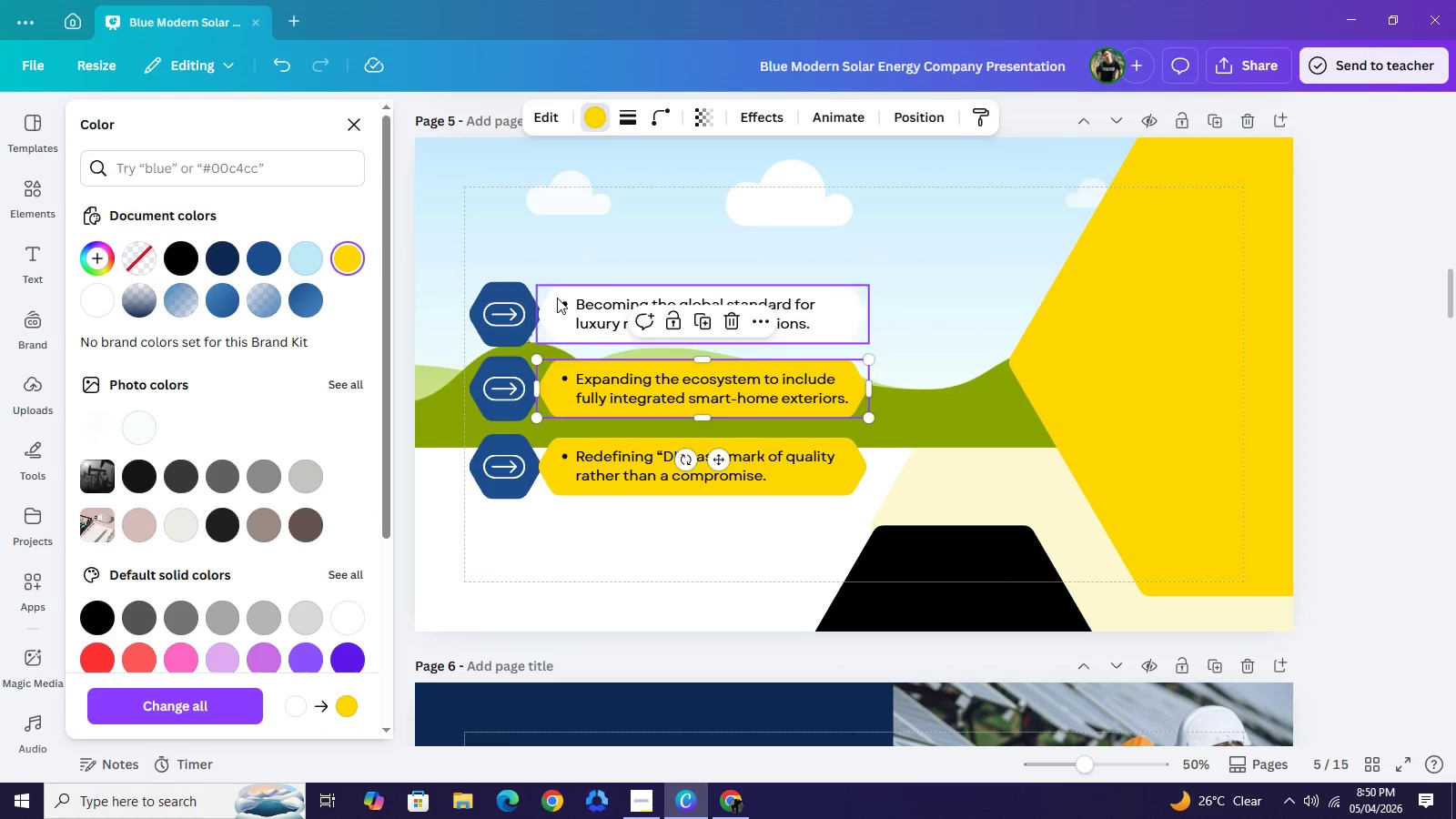 
left_click([560, 288])
 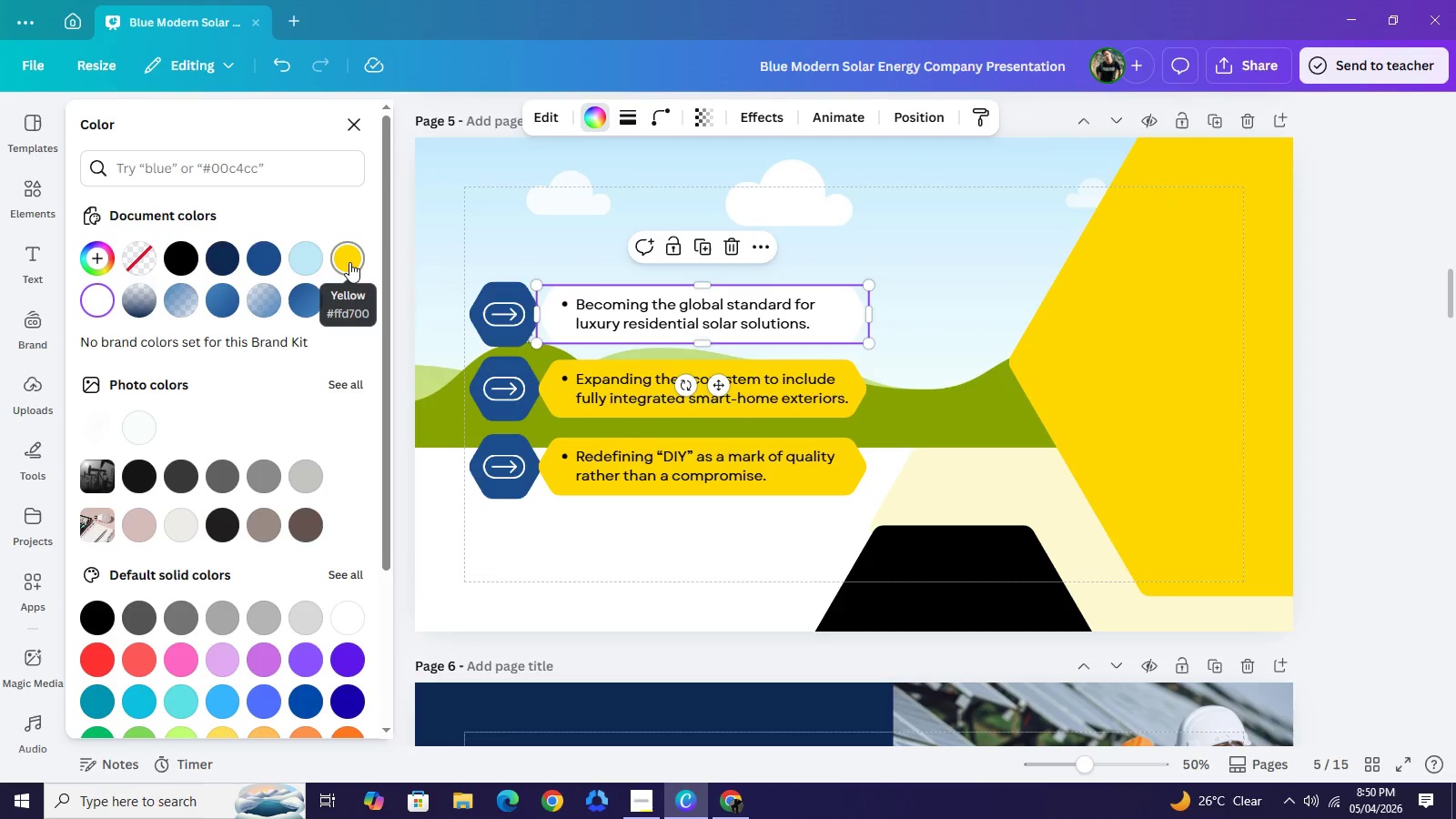 
left_click([349, 262])
 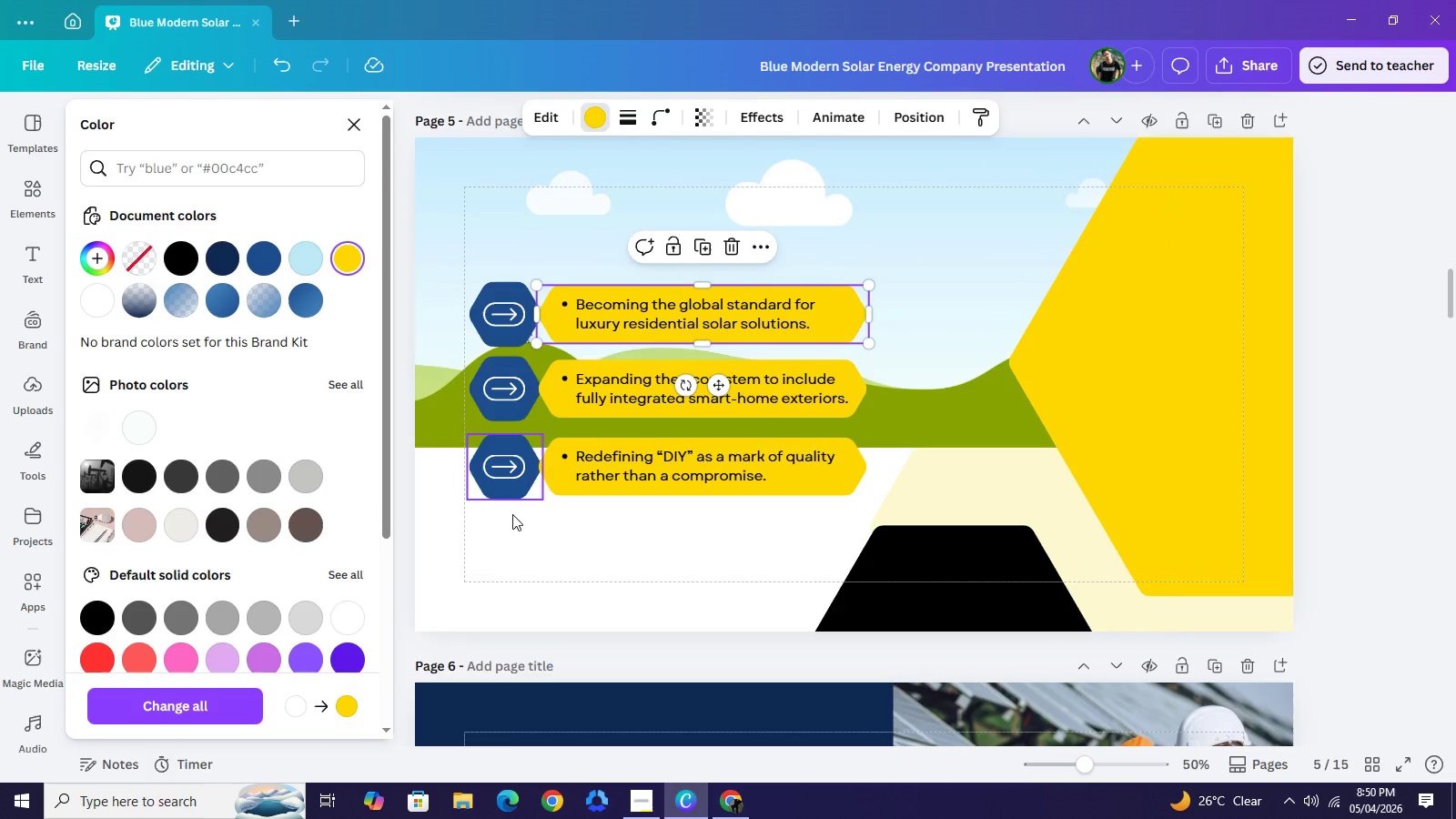 
left_click_drag(start_coordinate=[501, 528], to_coordinate=[502, 324])
 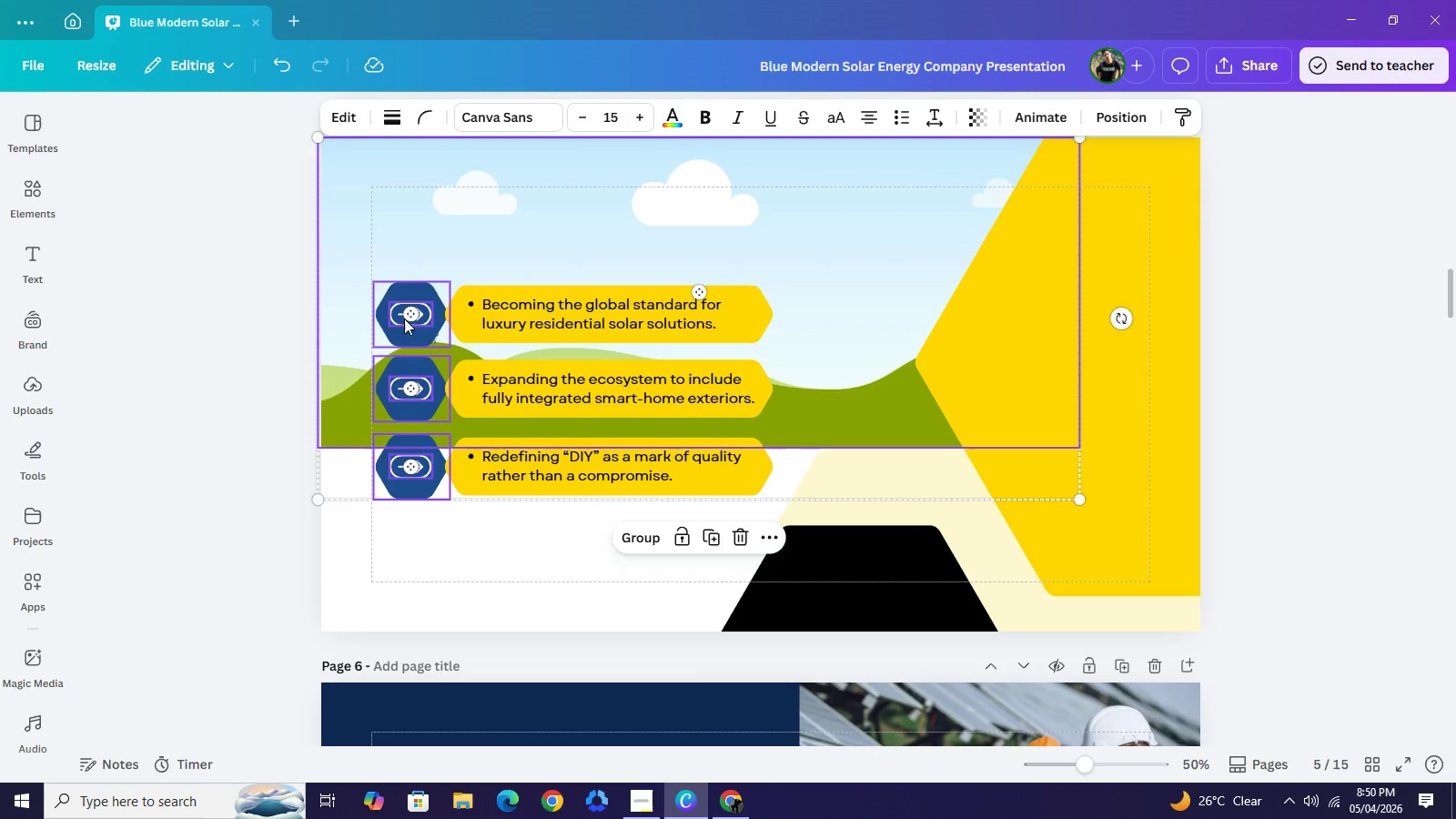 
left_click([413, 286])
 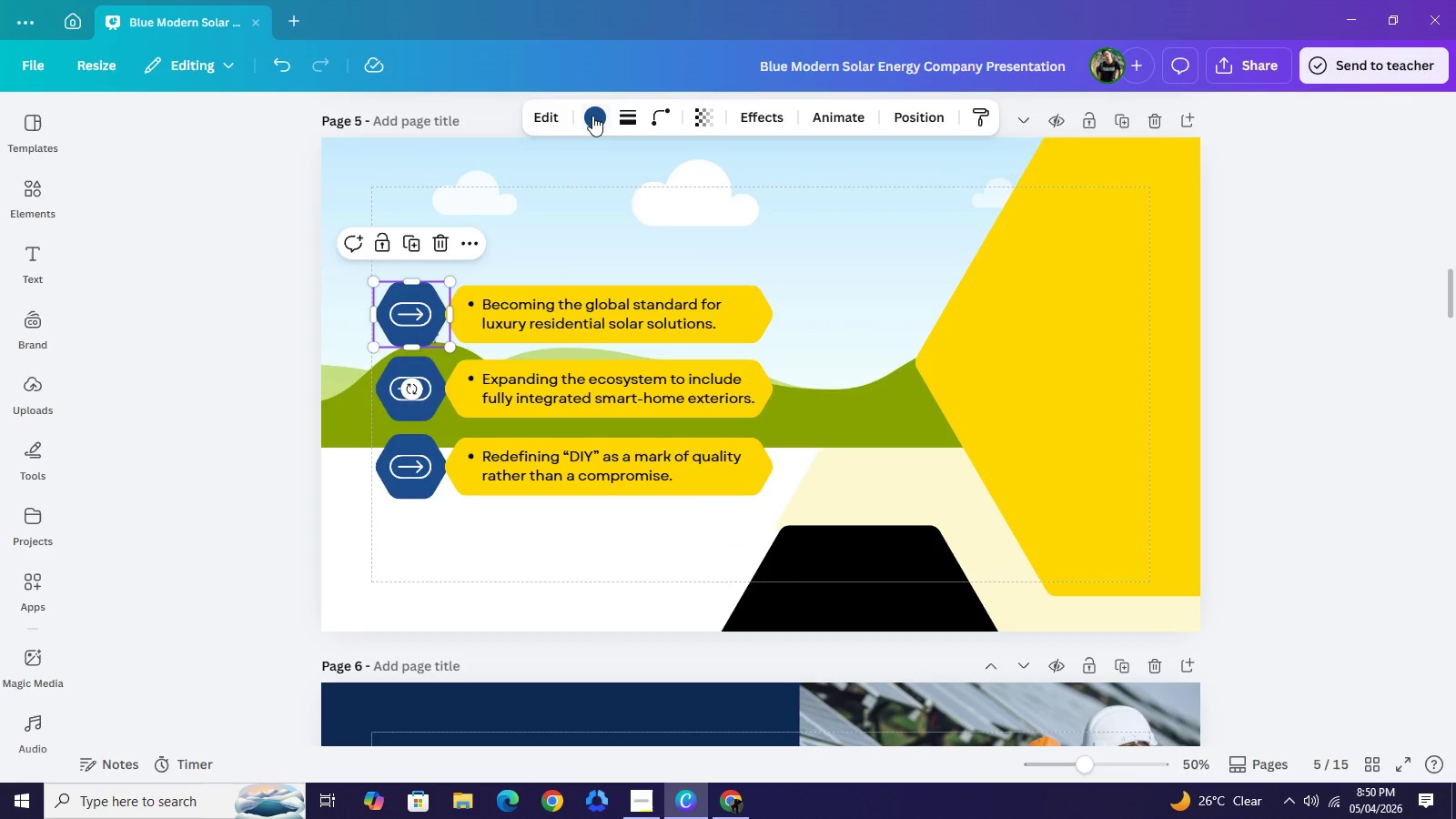 
left_click([592, 116])
 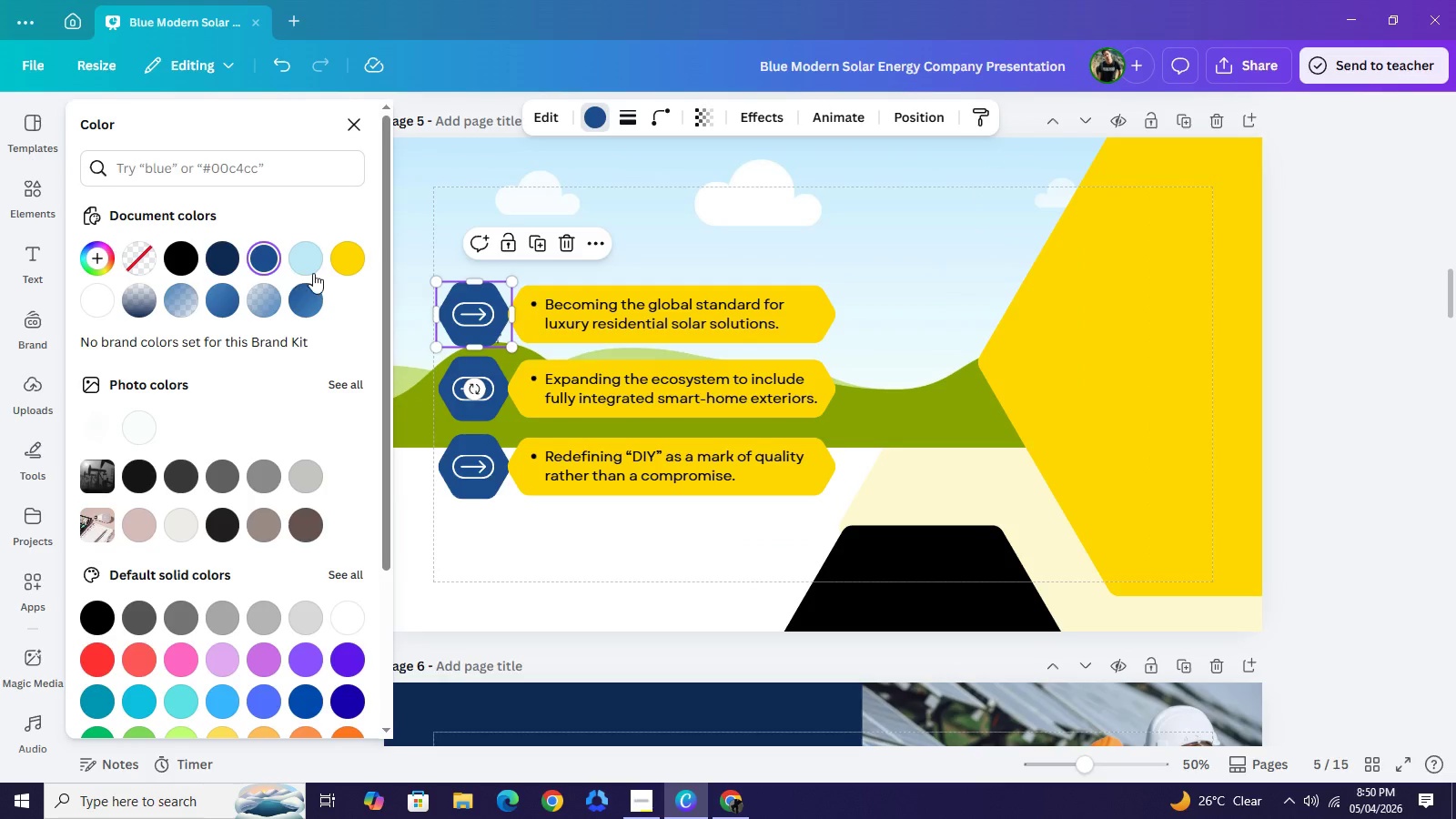 
mouse_move([340, 268])
 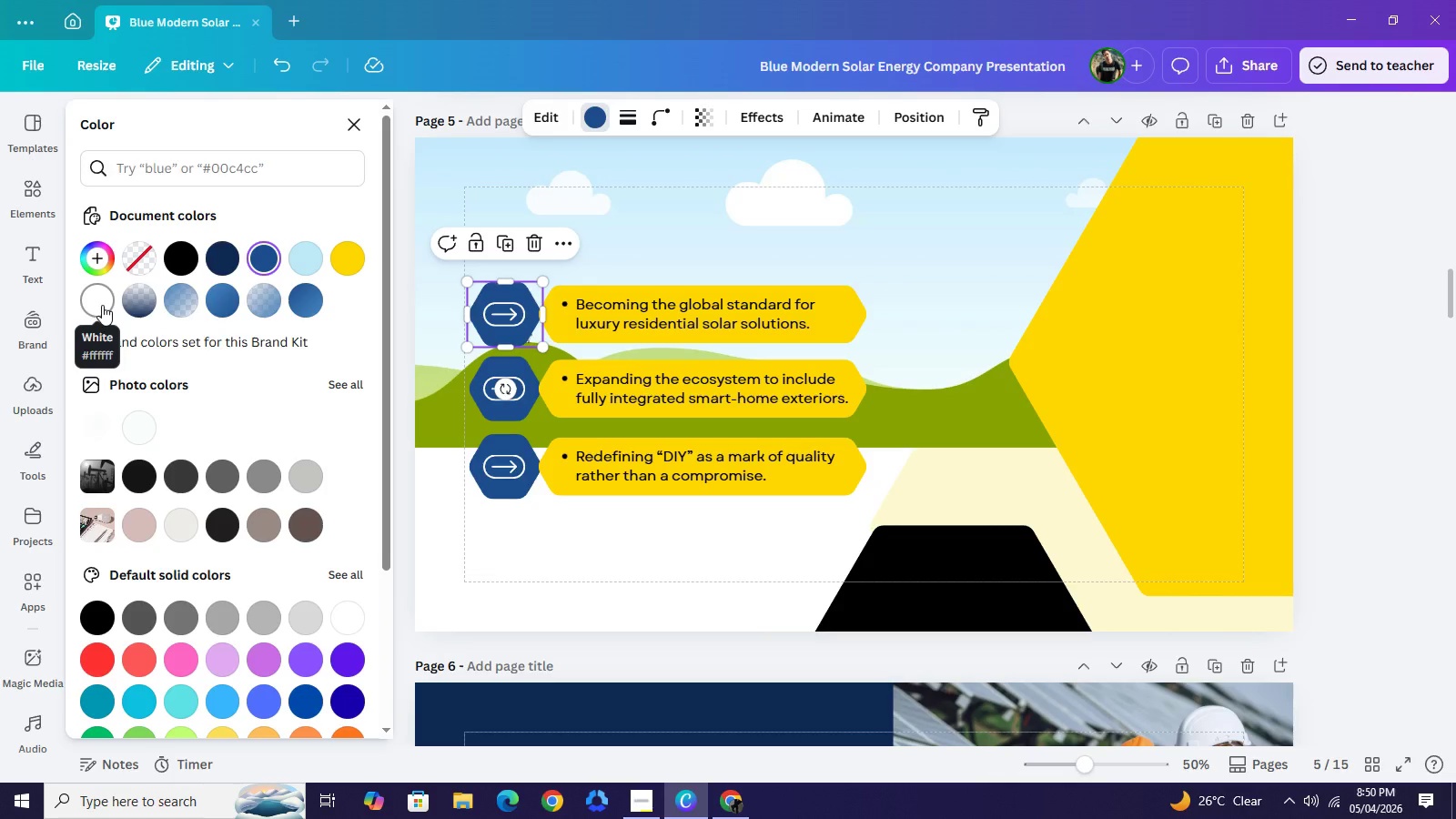 
left_click_drag(start_coordinate=[102, 305], to_coordinate=[186, 260])
 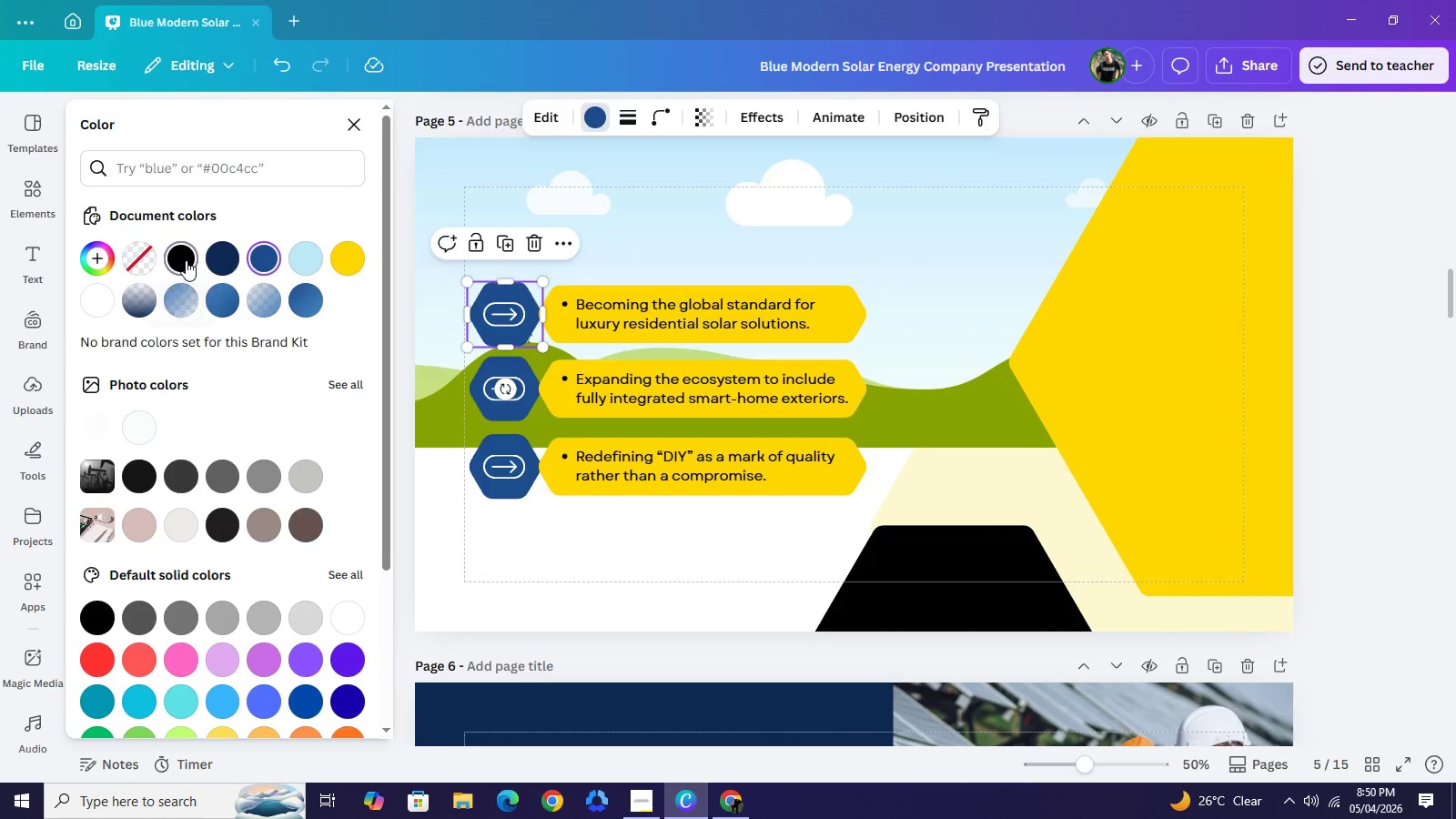 
left_click([186, 260])
 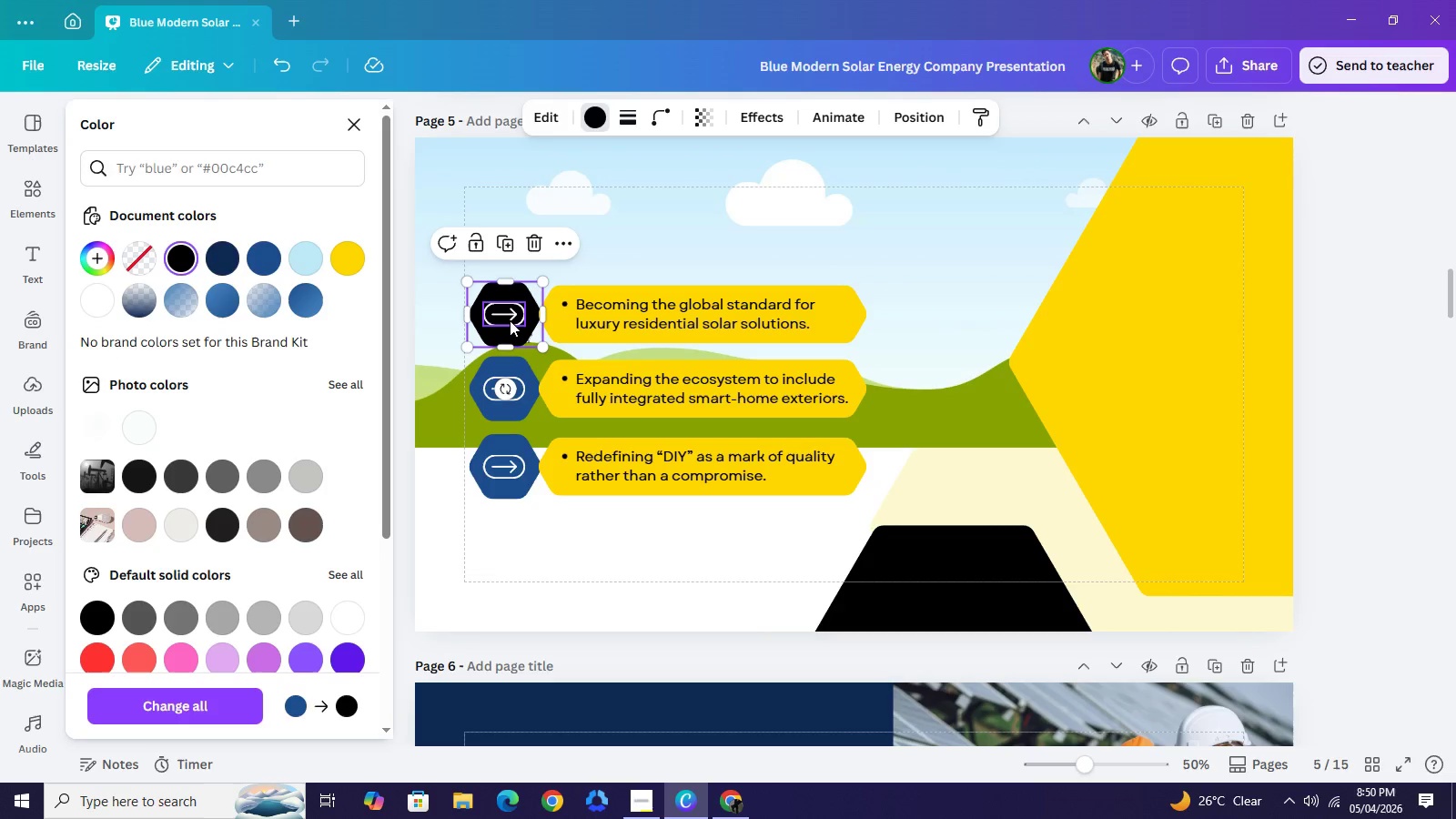 
left_click([510, 319])
 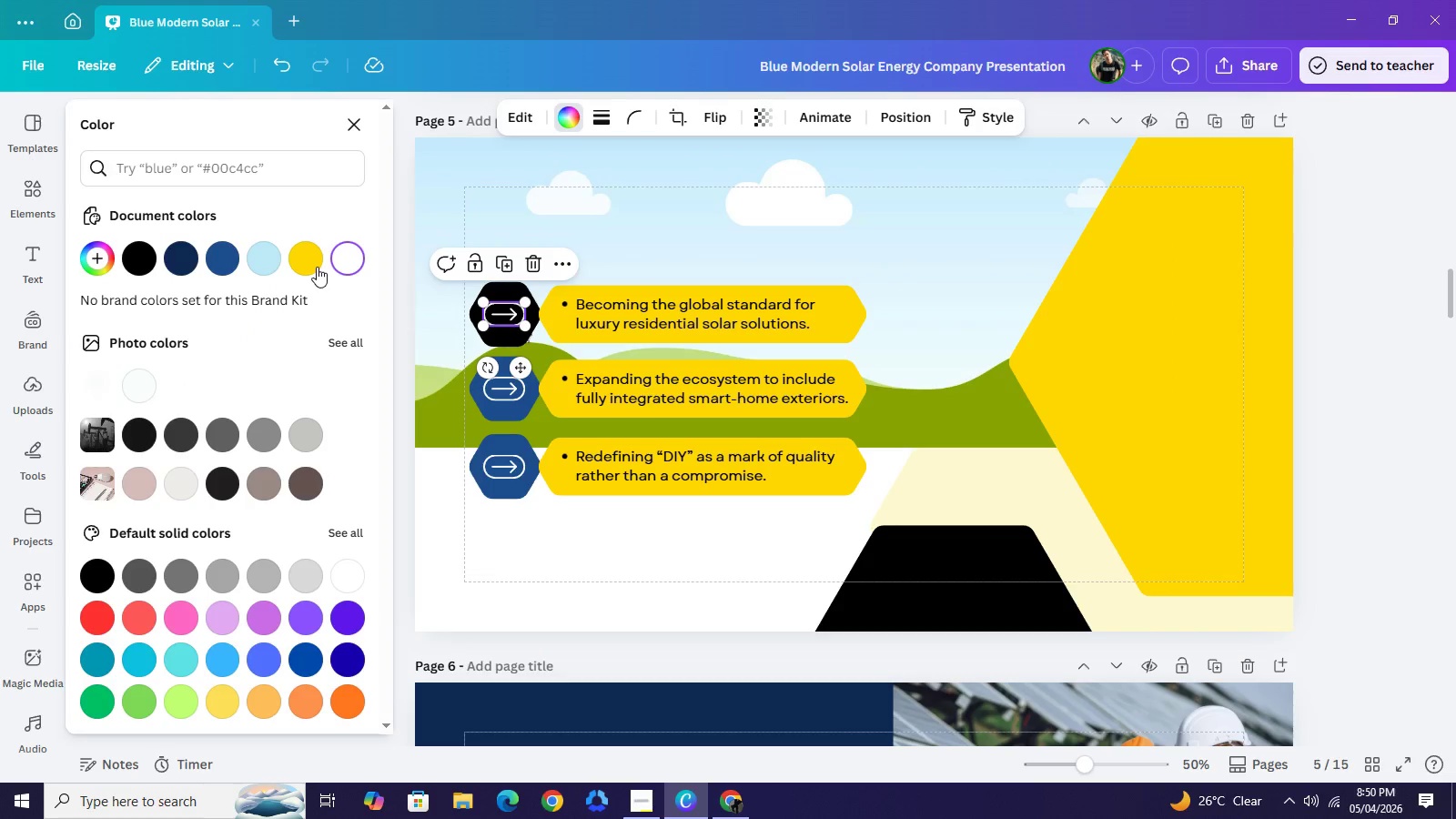 
left_click([317, 267])
 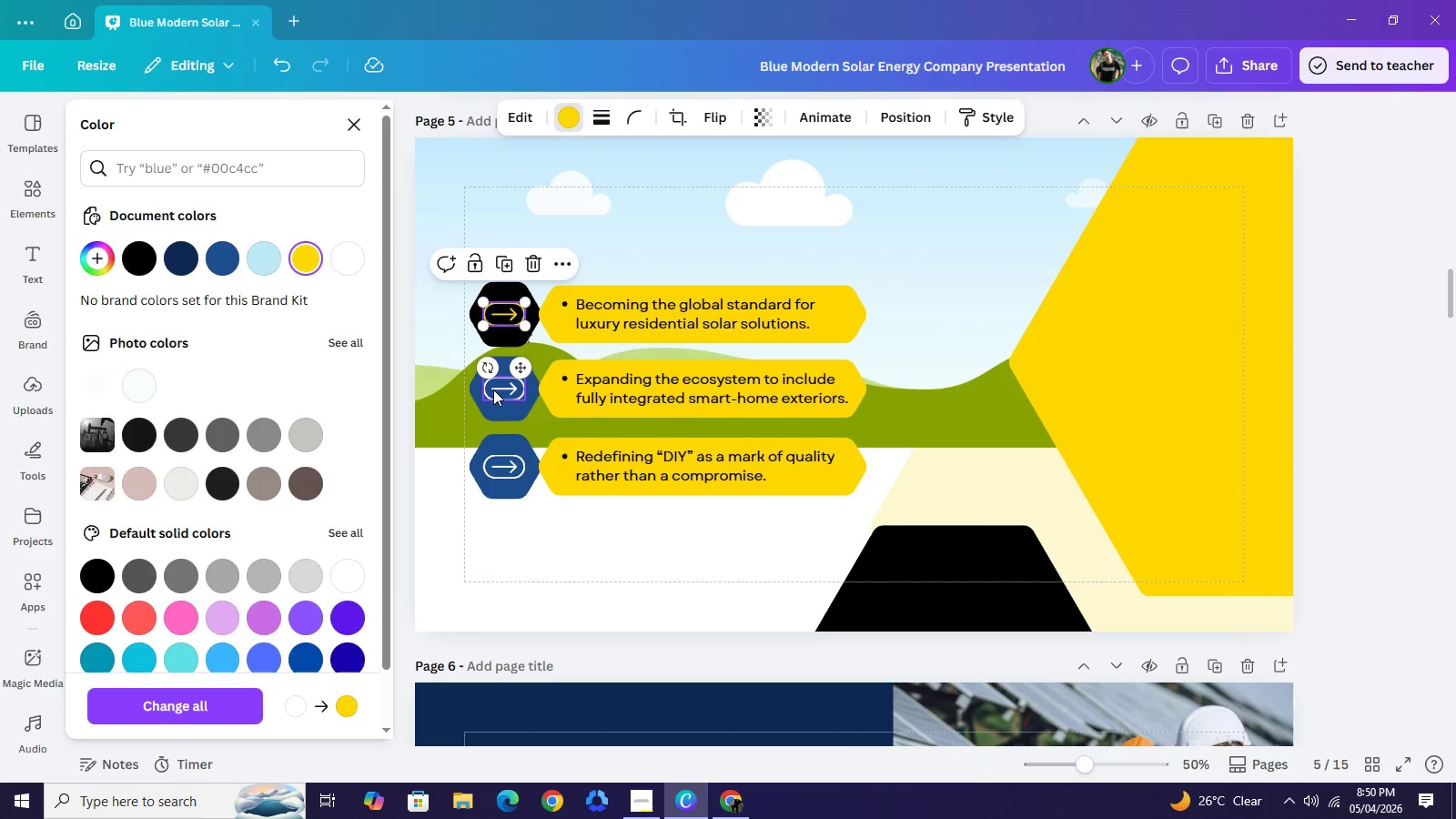 
left_click([493, 389])
 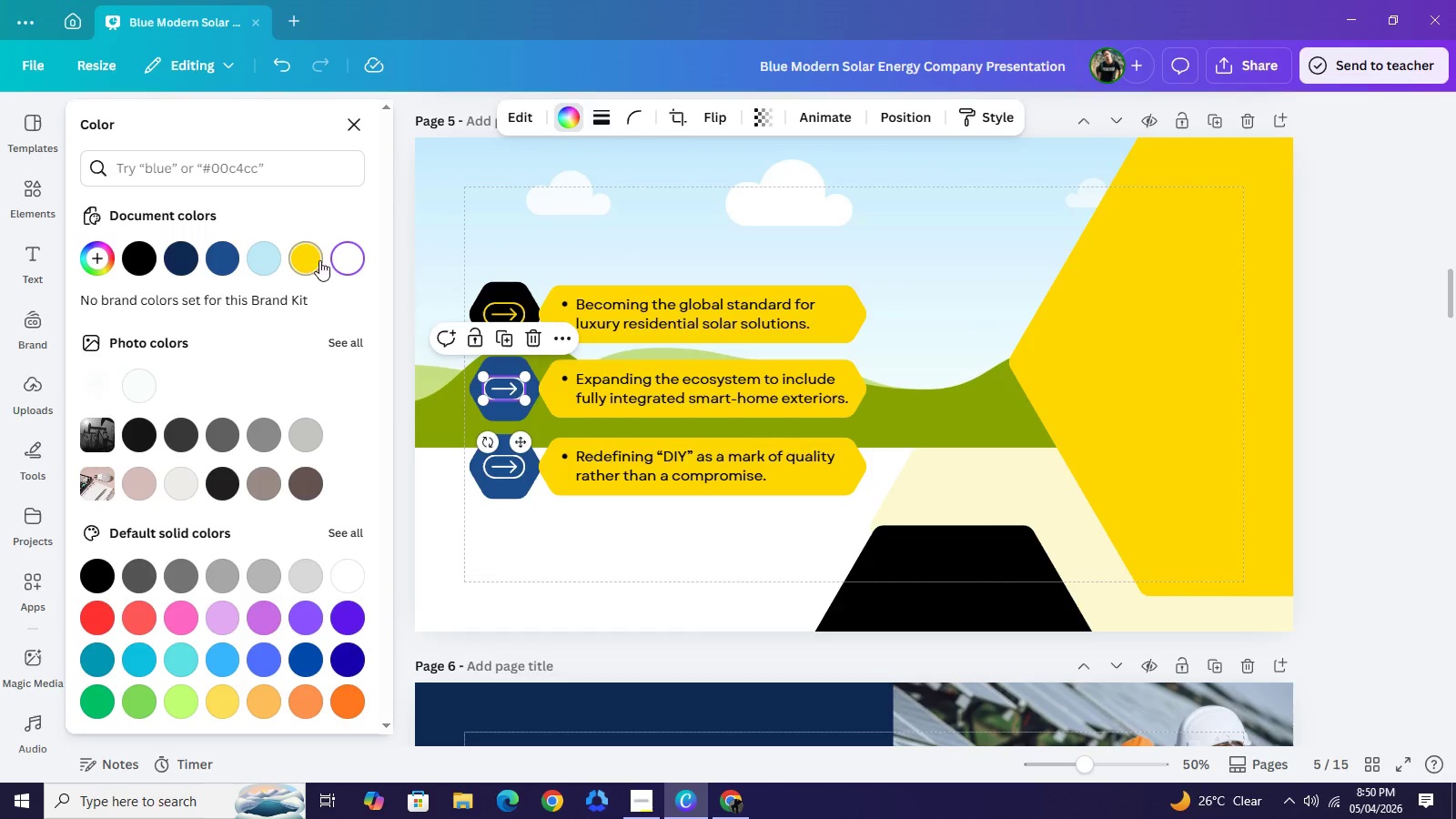 
left_click([319, 260])
 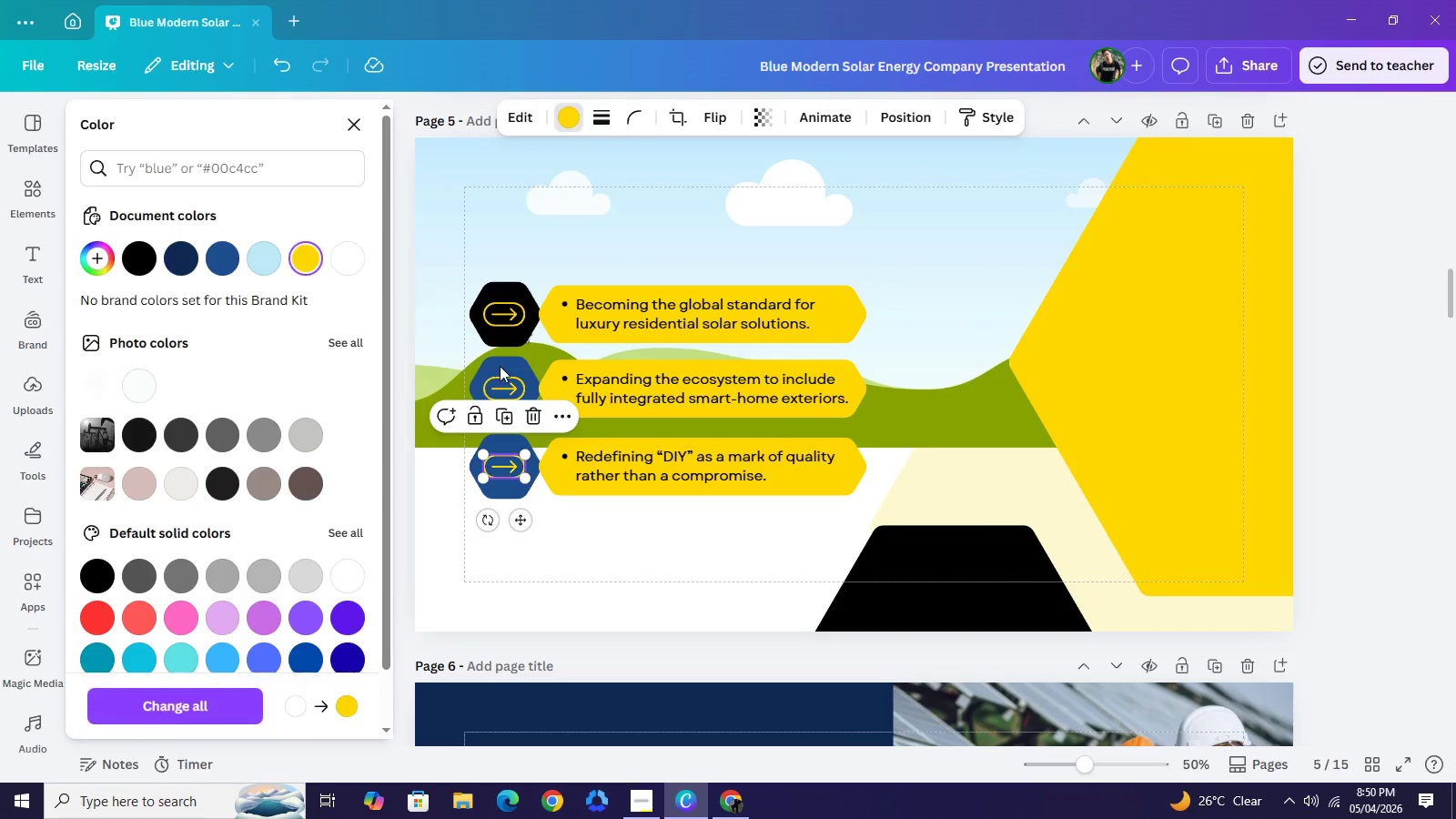 
left_click([501, 365])
 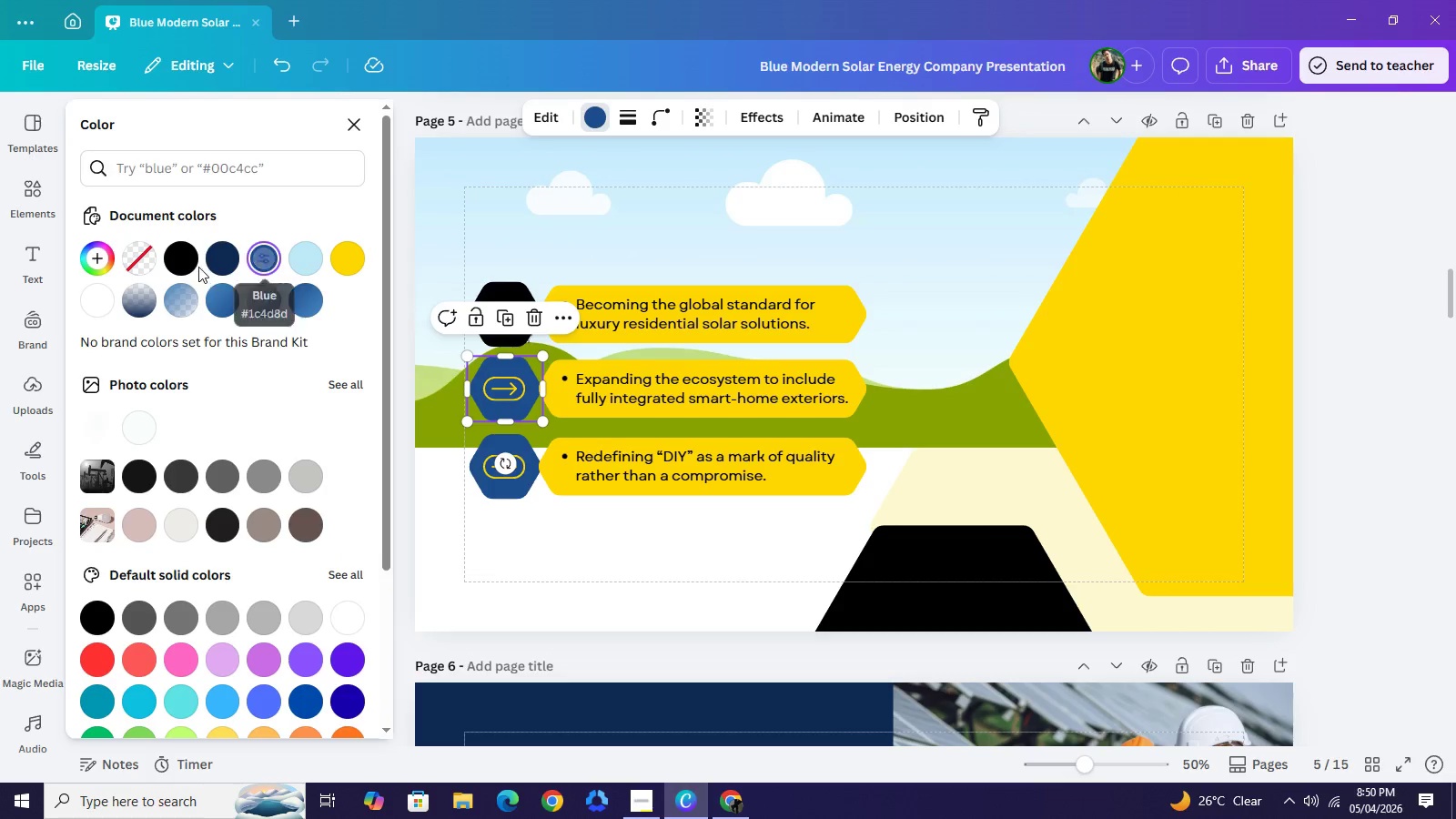 
left_click([190, 260])
 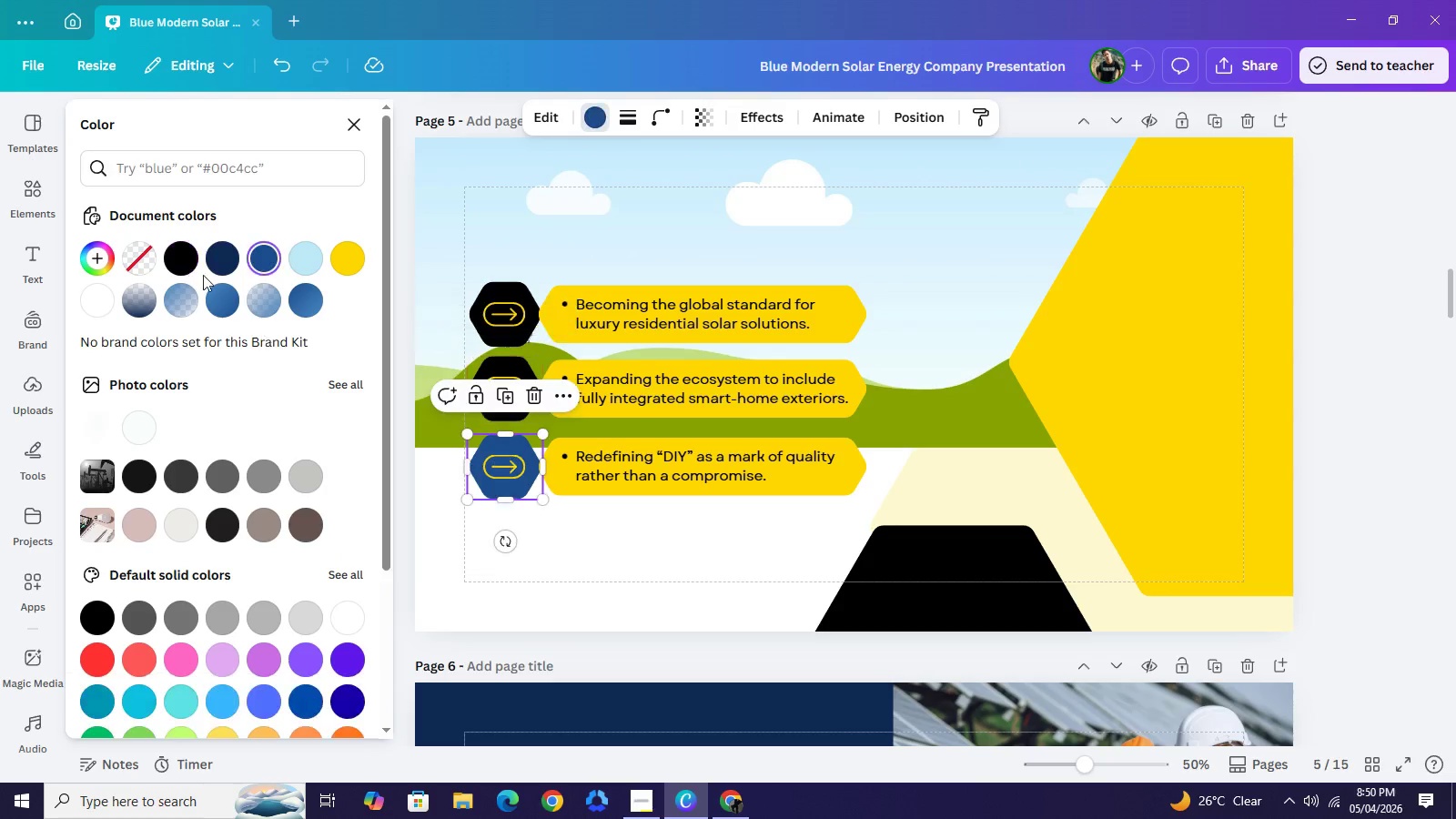 
left_click([190, 256])
 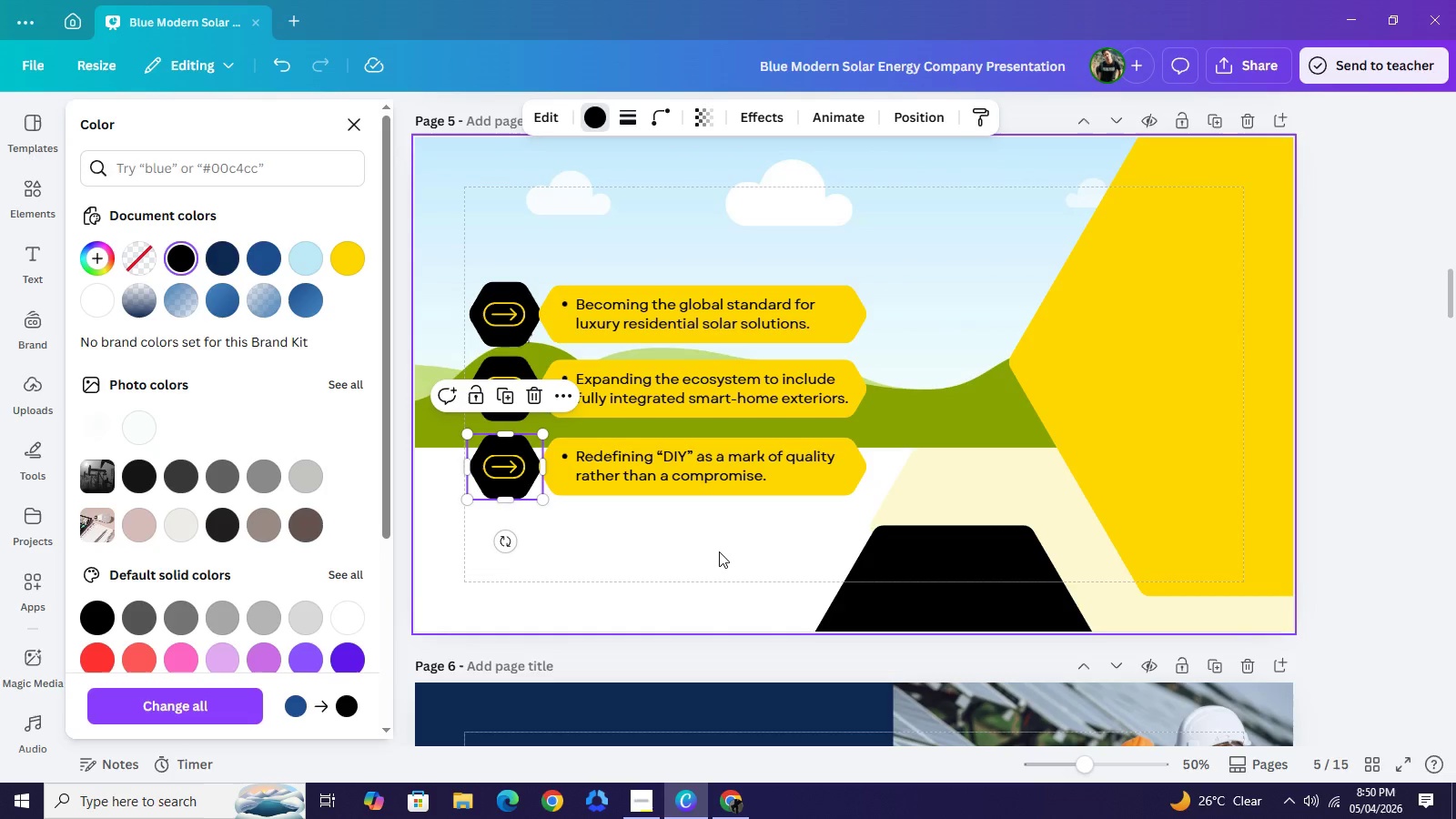 
double_click([719, 551])
 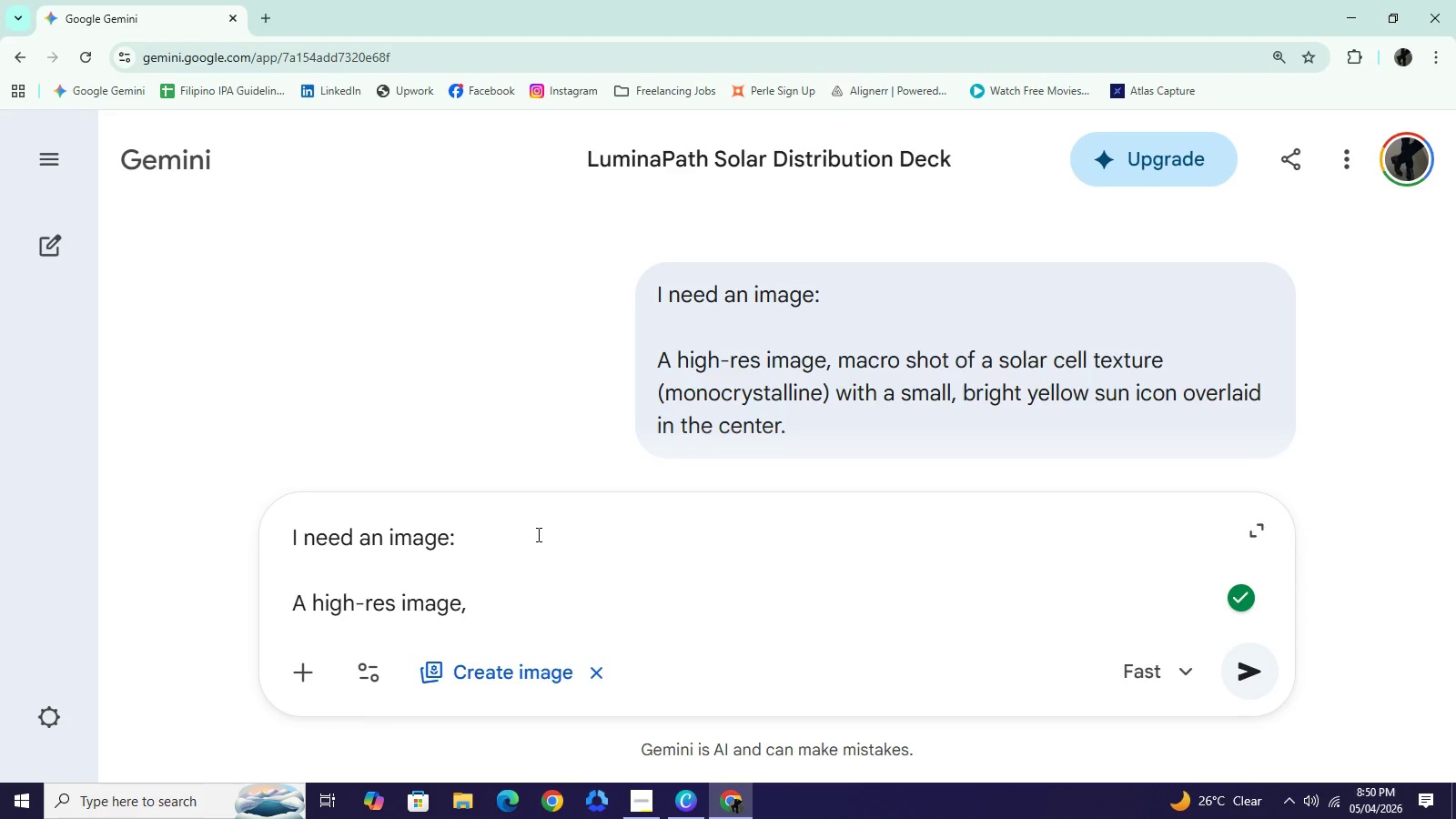 
wait(7.08)
 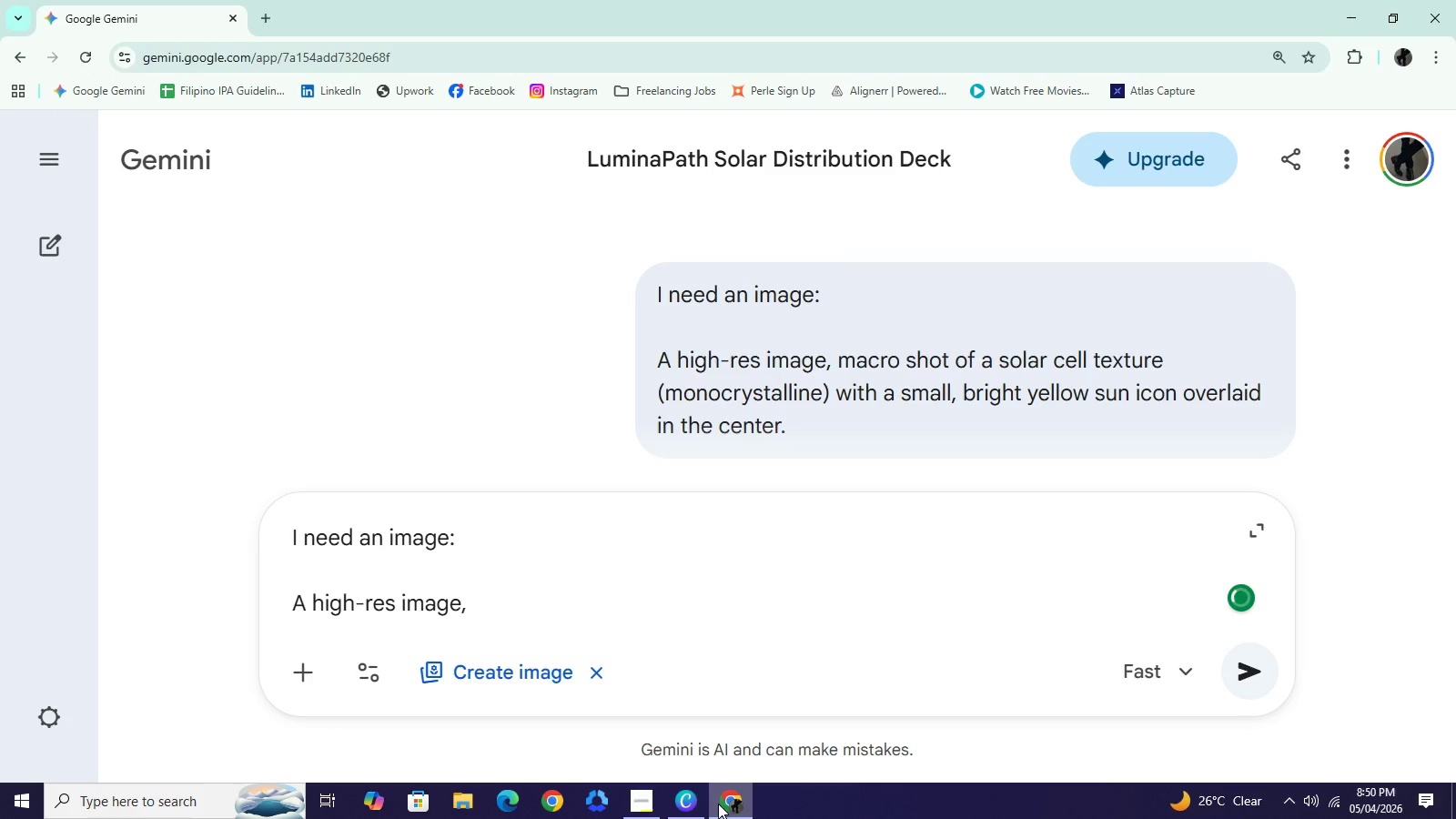 
type(fur)
key(Backspace)
type(turistic rendering of a samrt)
key(Backspace)
key(Backspace)
key(Backspace)
key(Backspace)
type(mart-city neighborhood from an aerial view, with subtlw)
key(Backspace)
type(e yellow light paths connecting the houses.)
 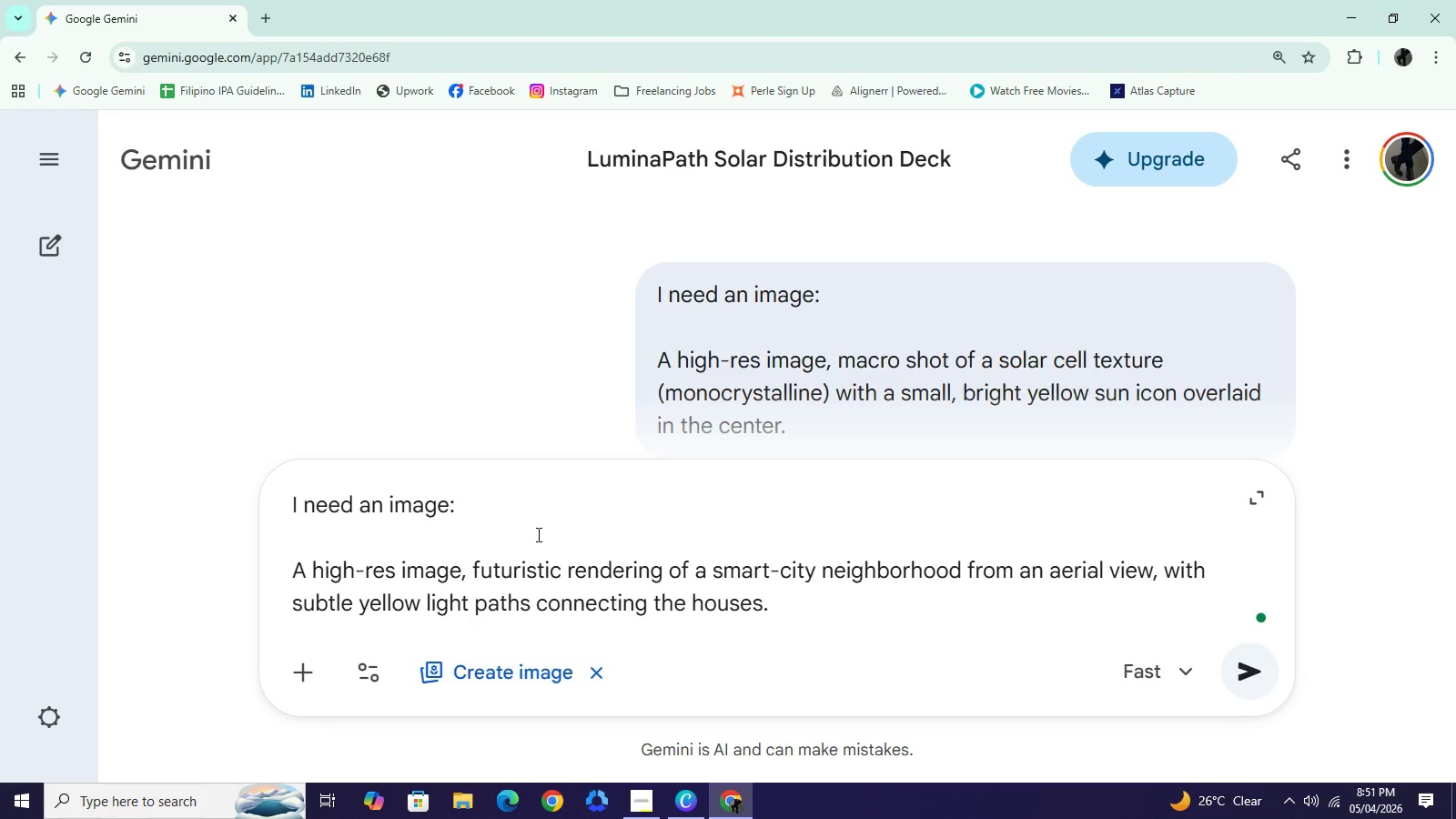 
key(Enter)
 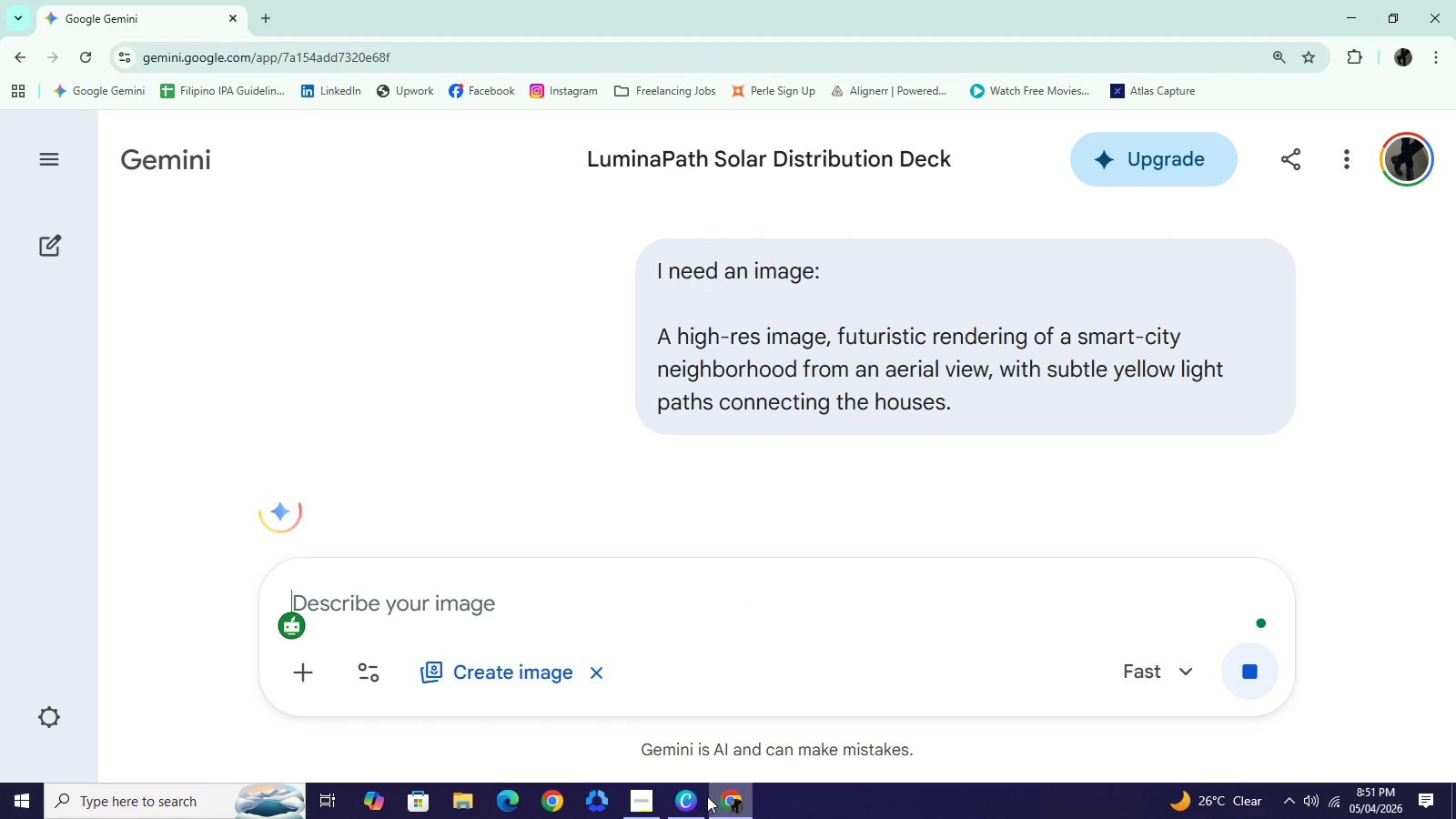 
left_click([697, 796])
 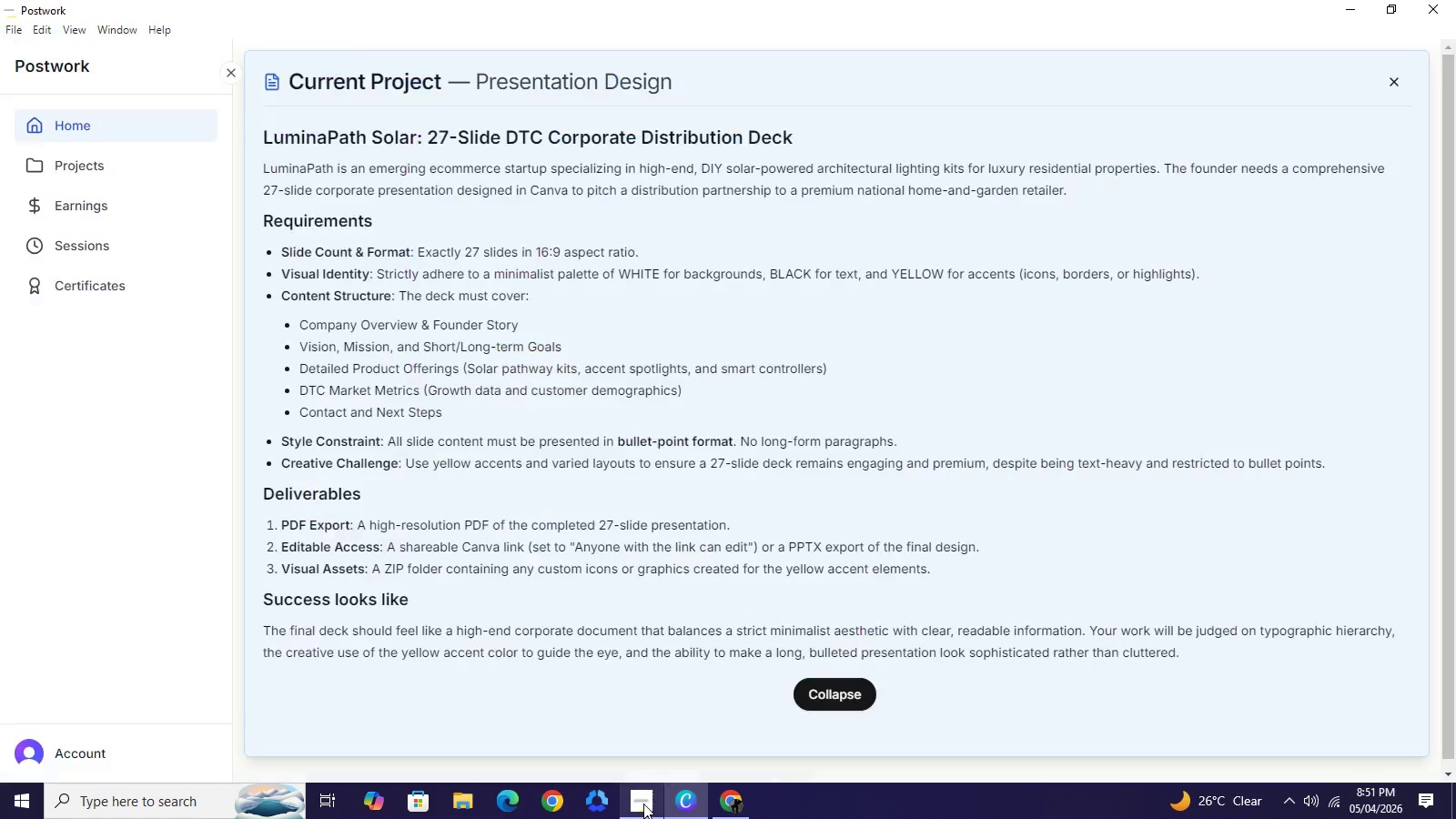 
left_click([643, 804])